 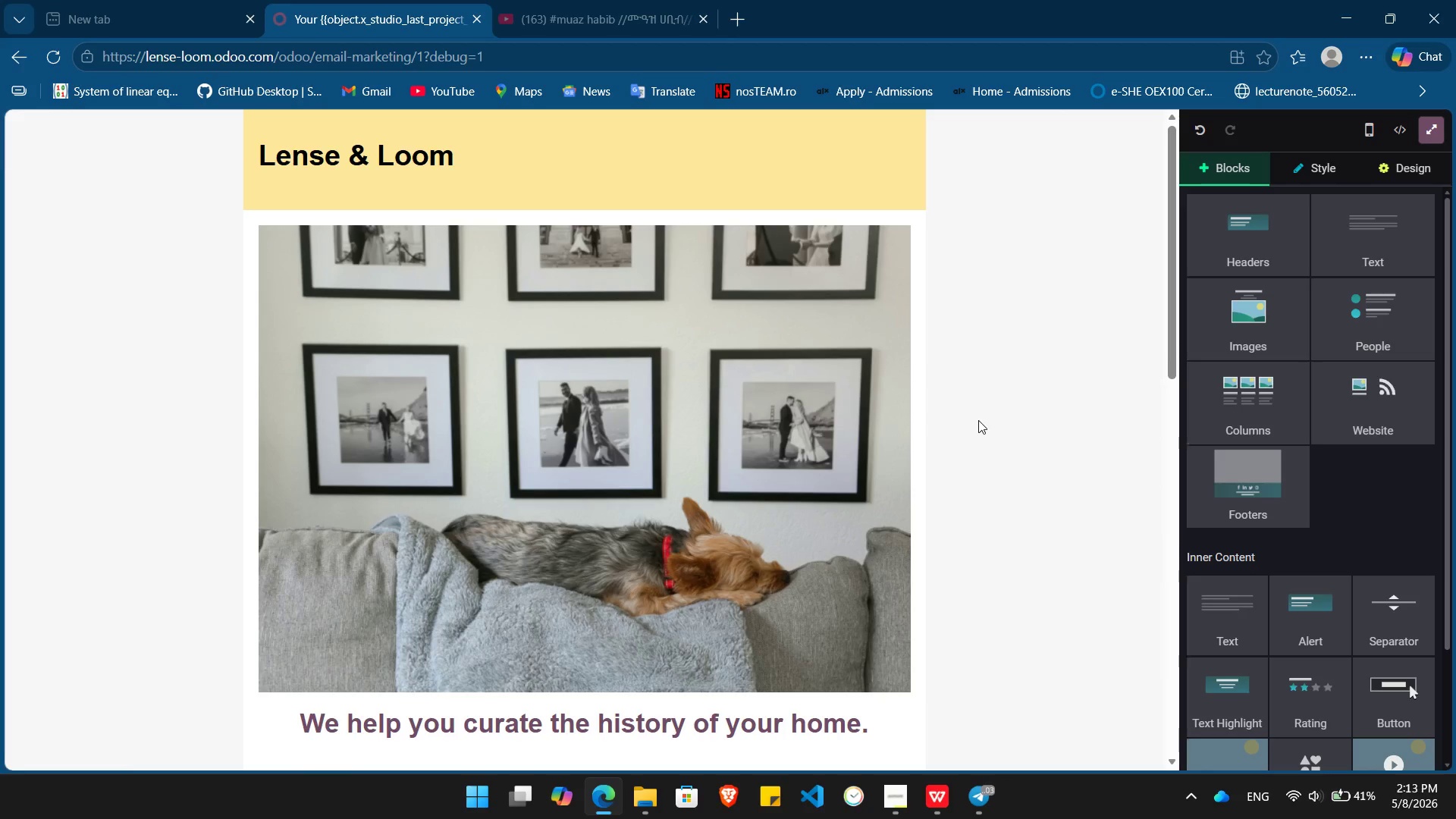 
left_click([978, 420])
 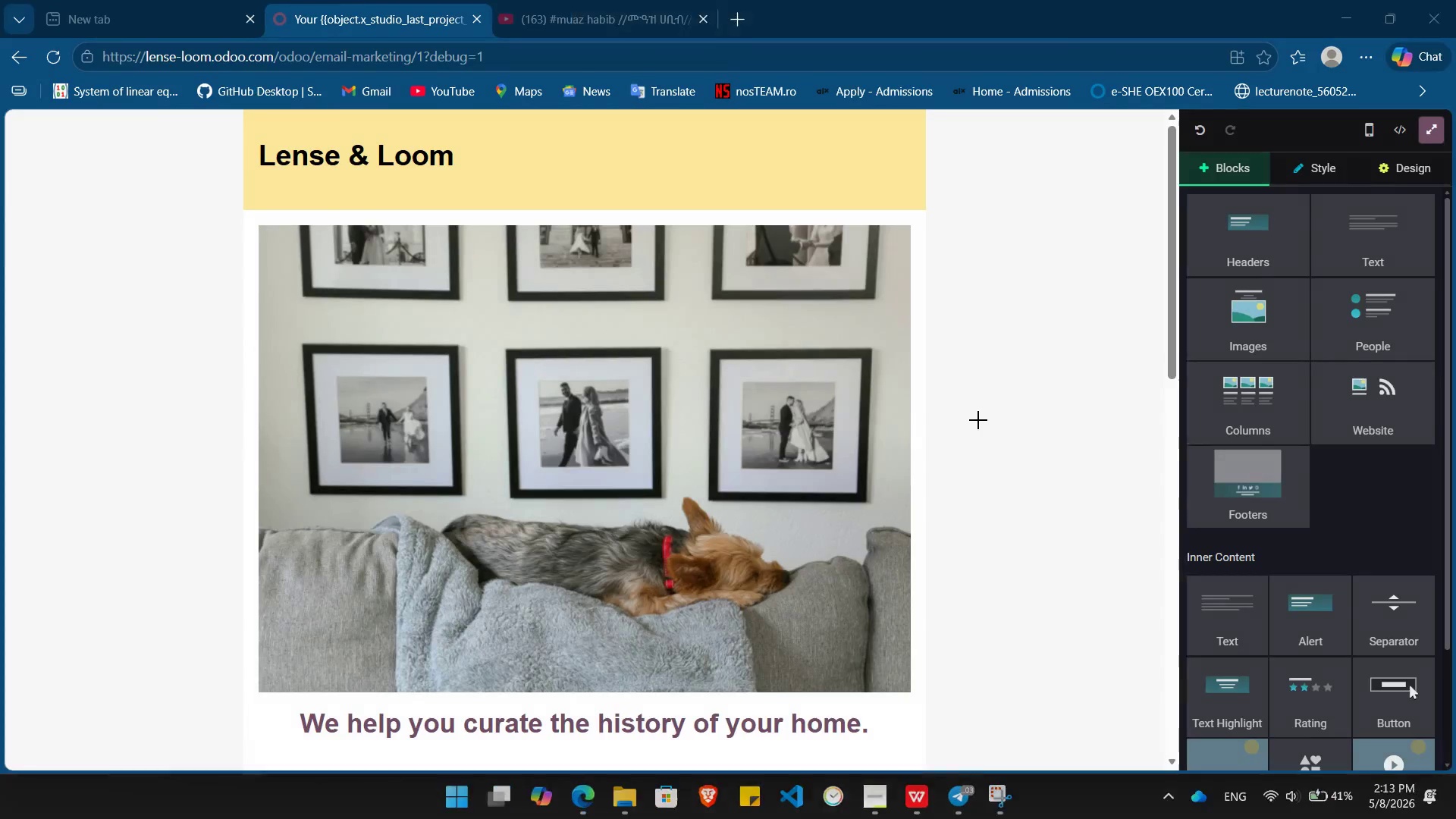 
scroll: coordinate [978, 420], scroll_direction: down, amount: 5.0
 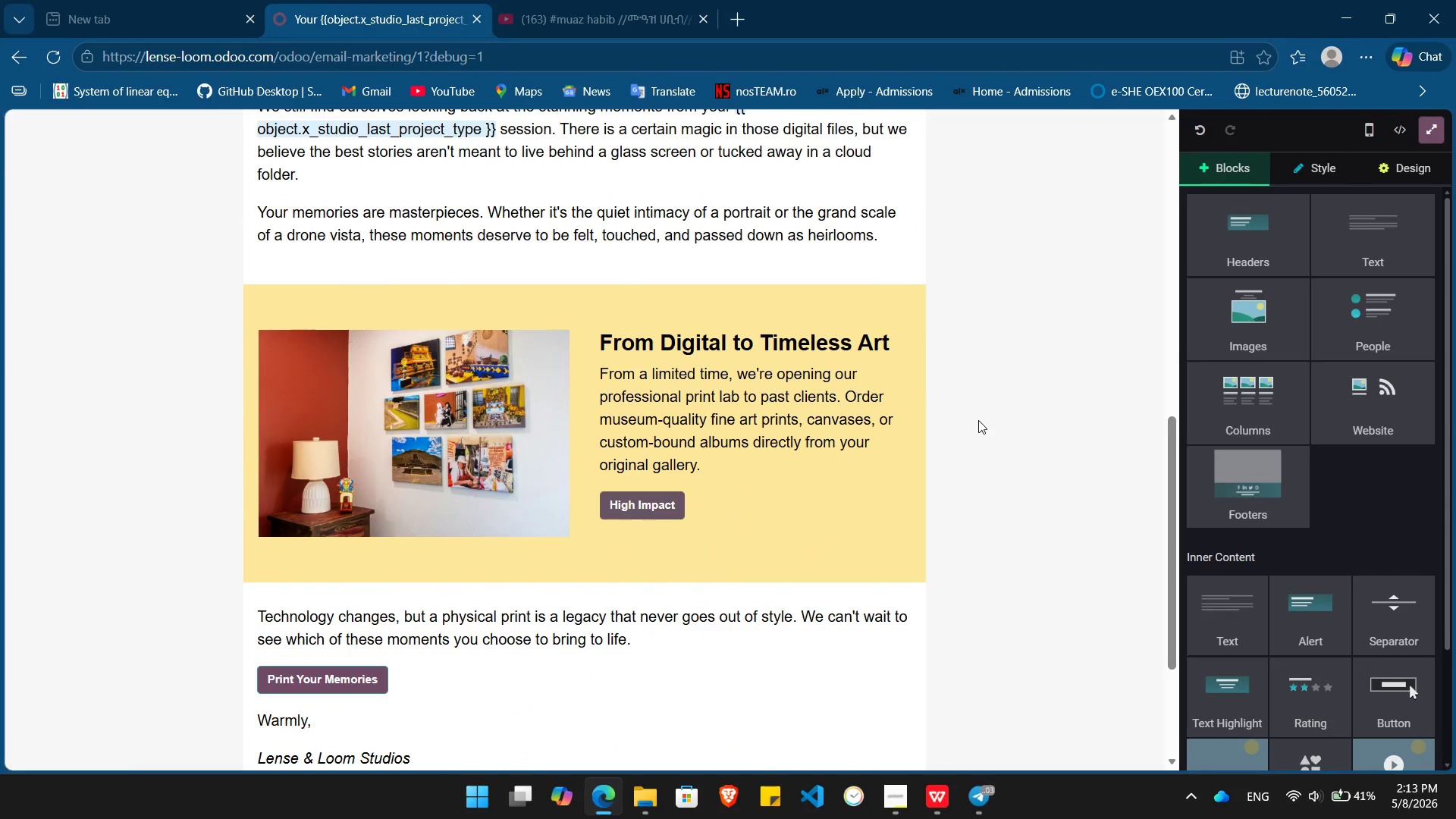 
scroll: coordinate [978, 420], scroll_direction: none, amount: 0.0
 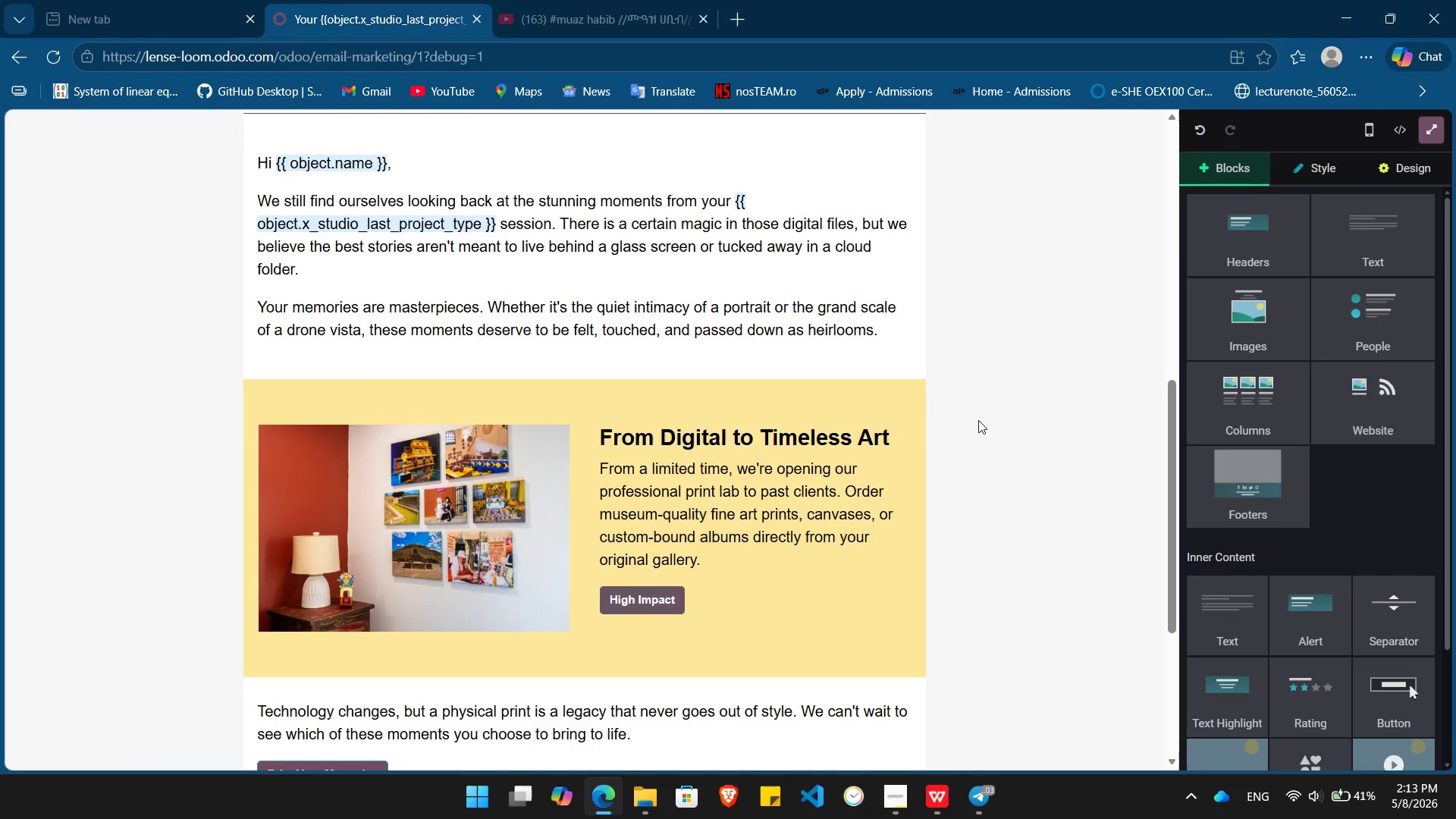 
scroll: coordinate [978, 420], scroll_direction: up, amount: 1.0
 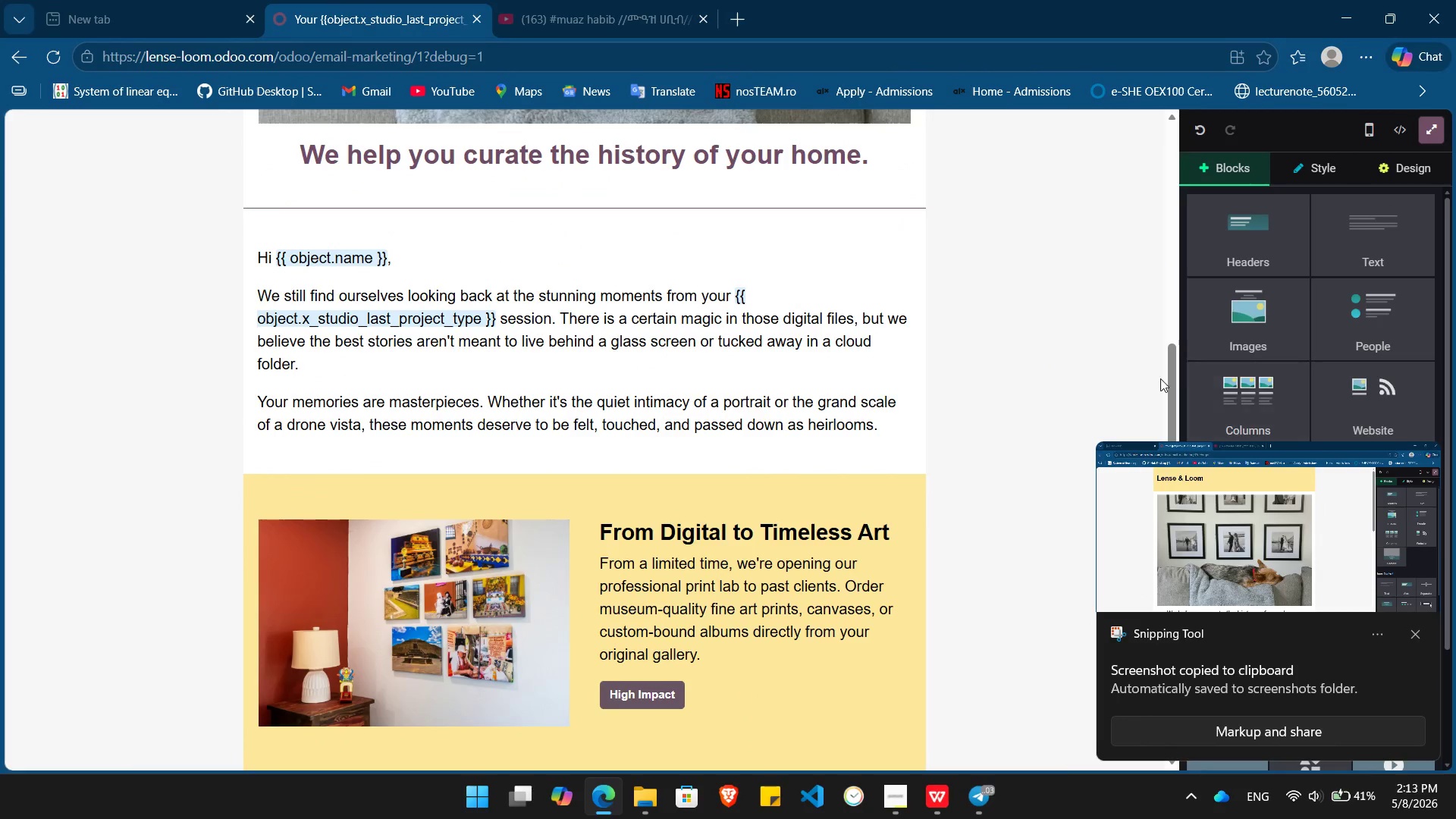 
left_click_drag(start_coordinate=[1171, 378], to_coordinate=[1171, 387])
 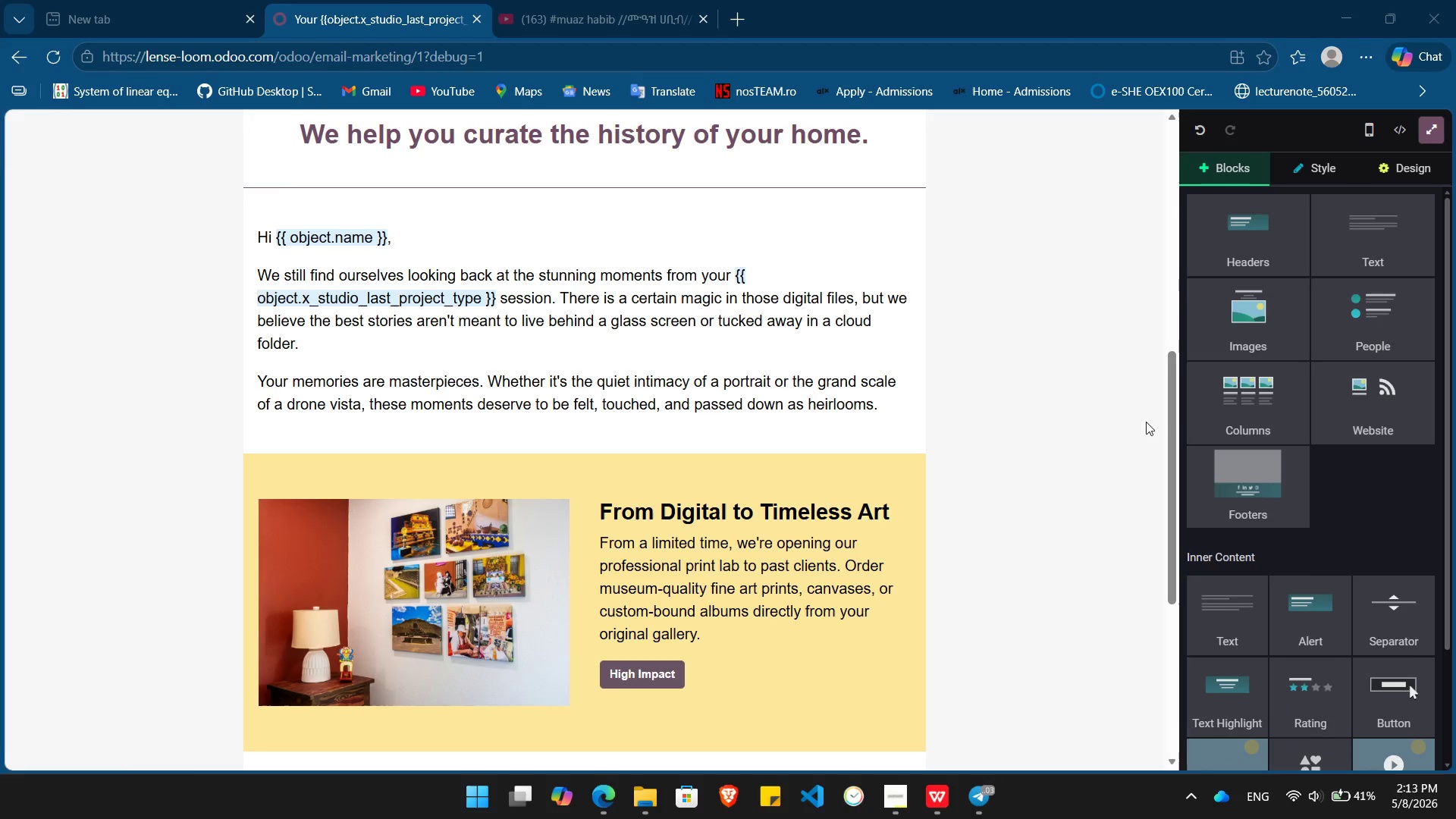 
key(PrintScreen)
 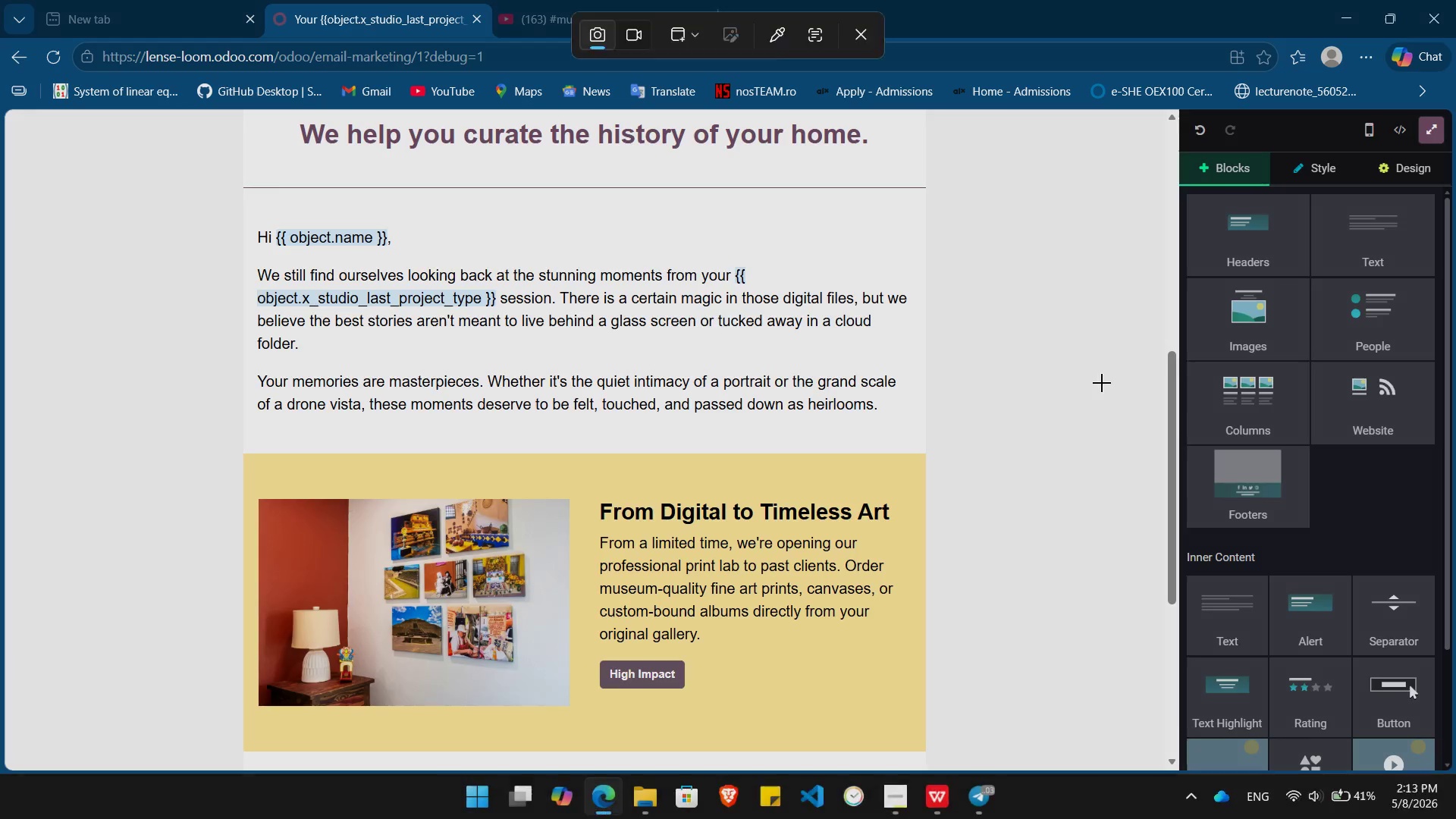 
left_click([1102, 383])
 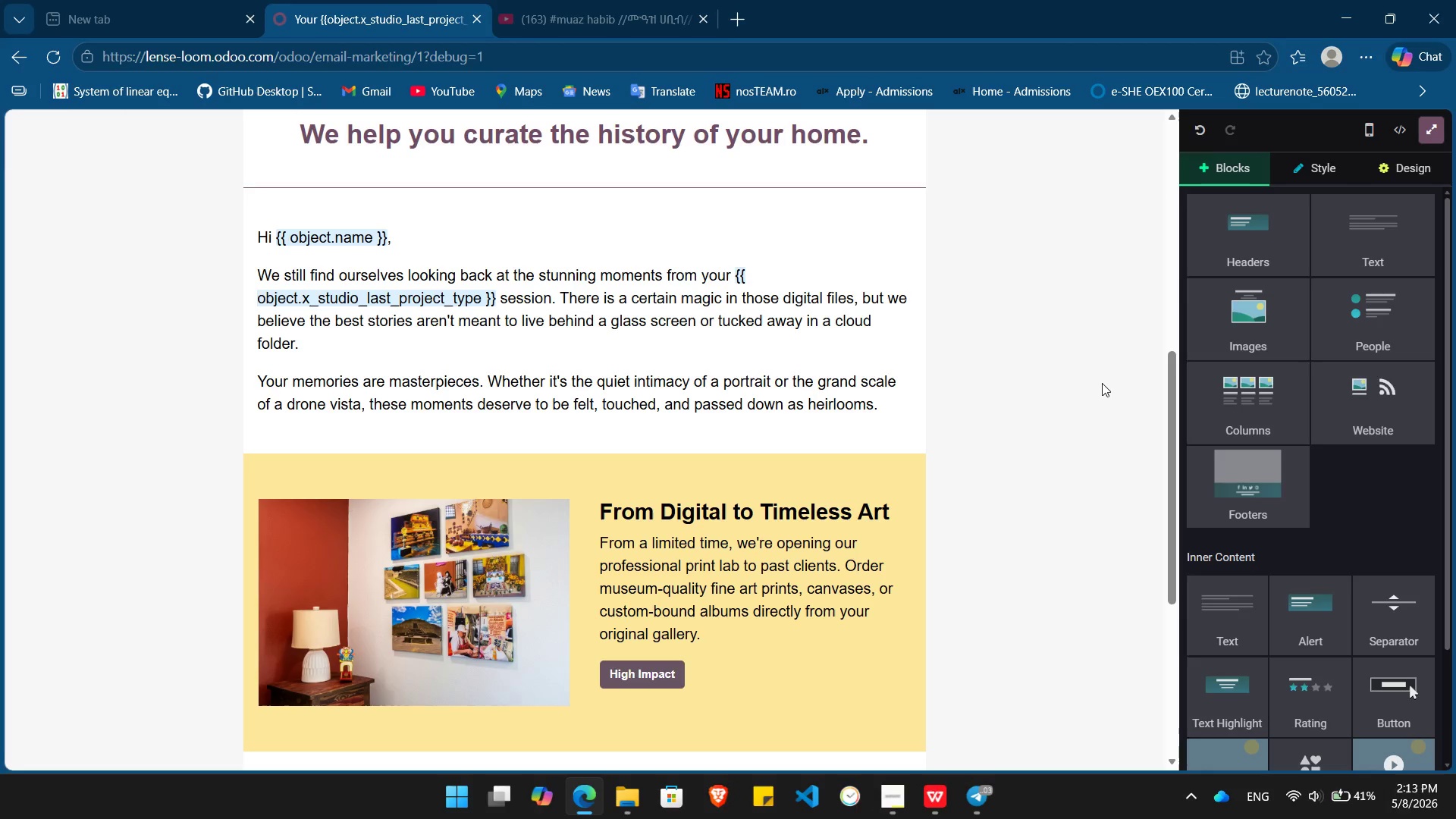 
scroll: coordinate [1102, 383], scroll_direction: down, amount: 5.0
 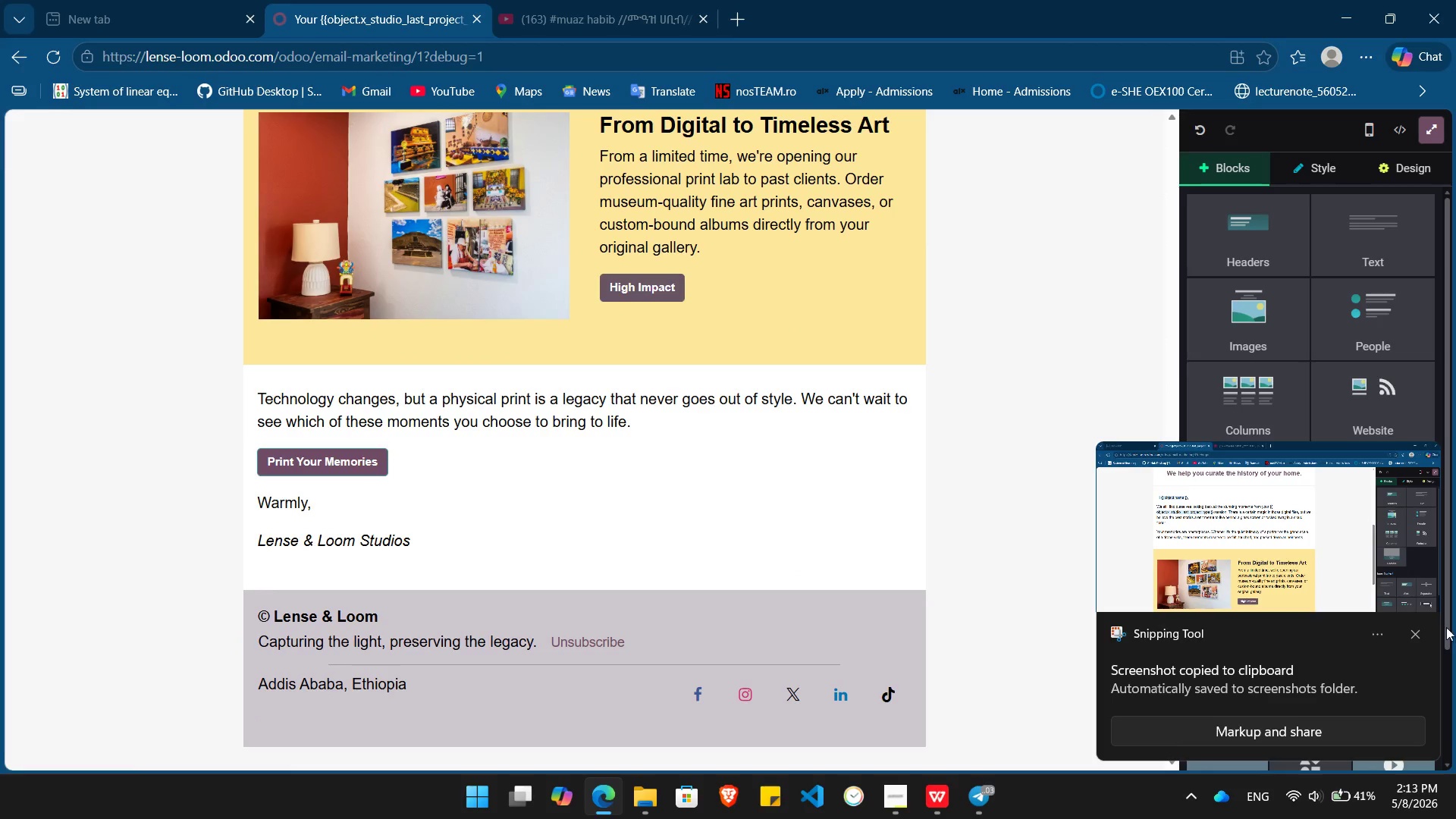 
left_click([1409, 637])
 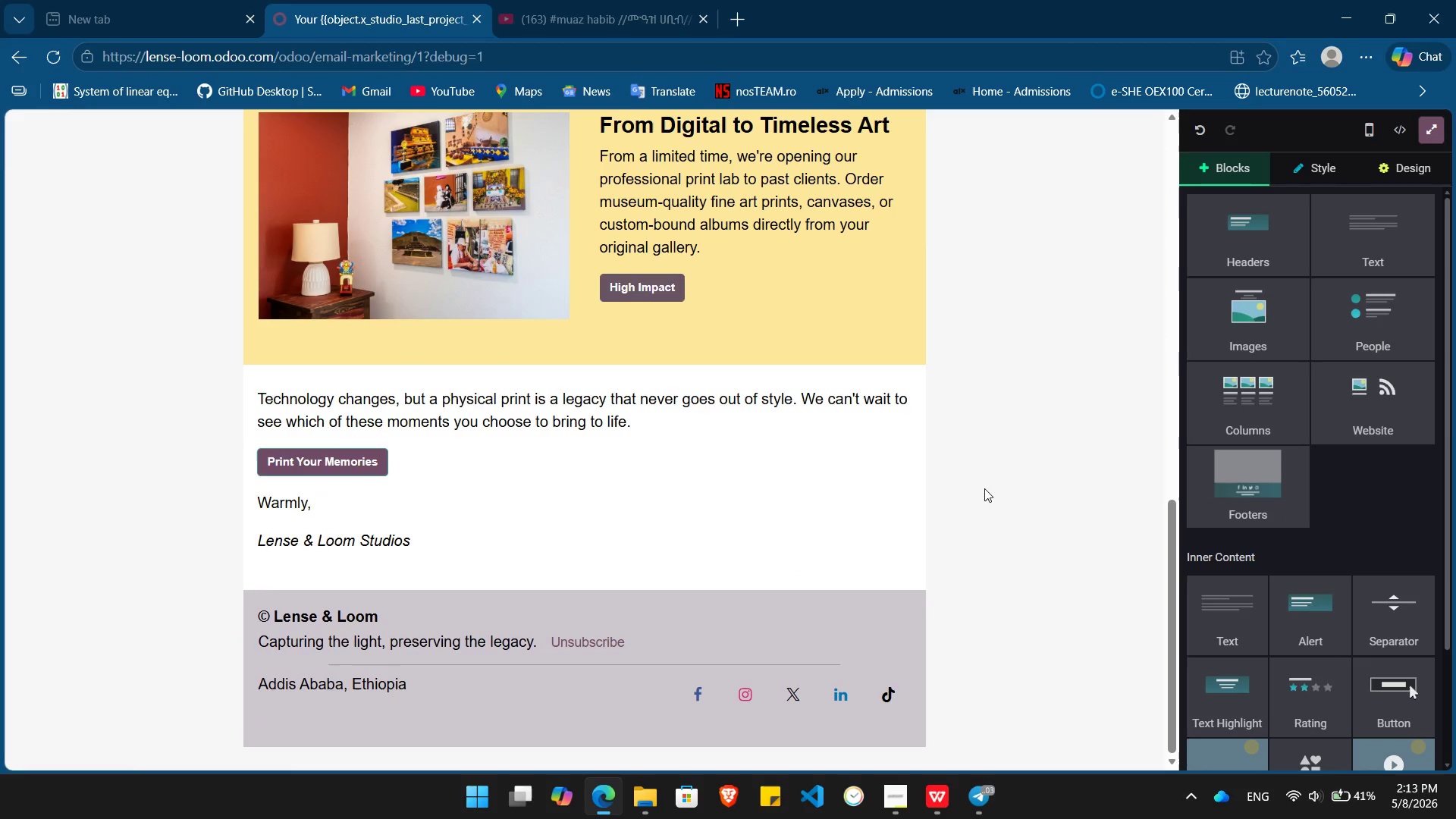 
key(PrintScreen)
 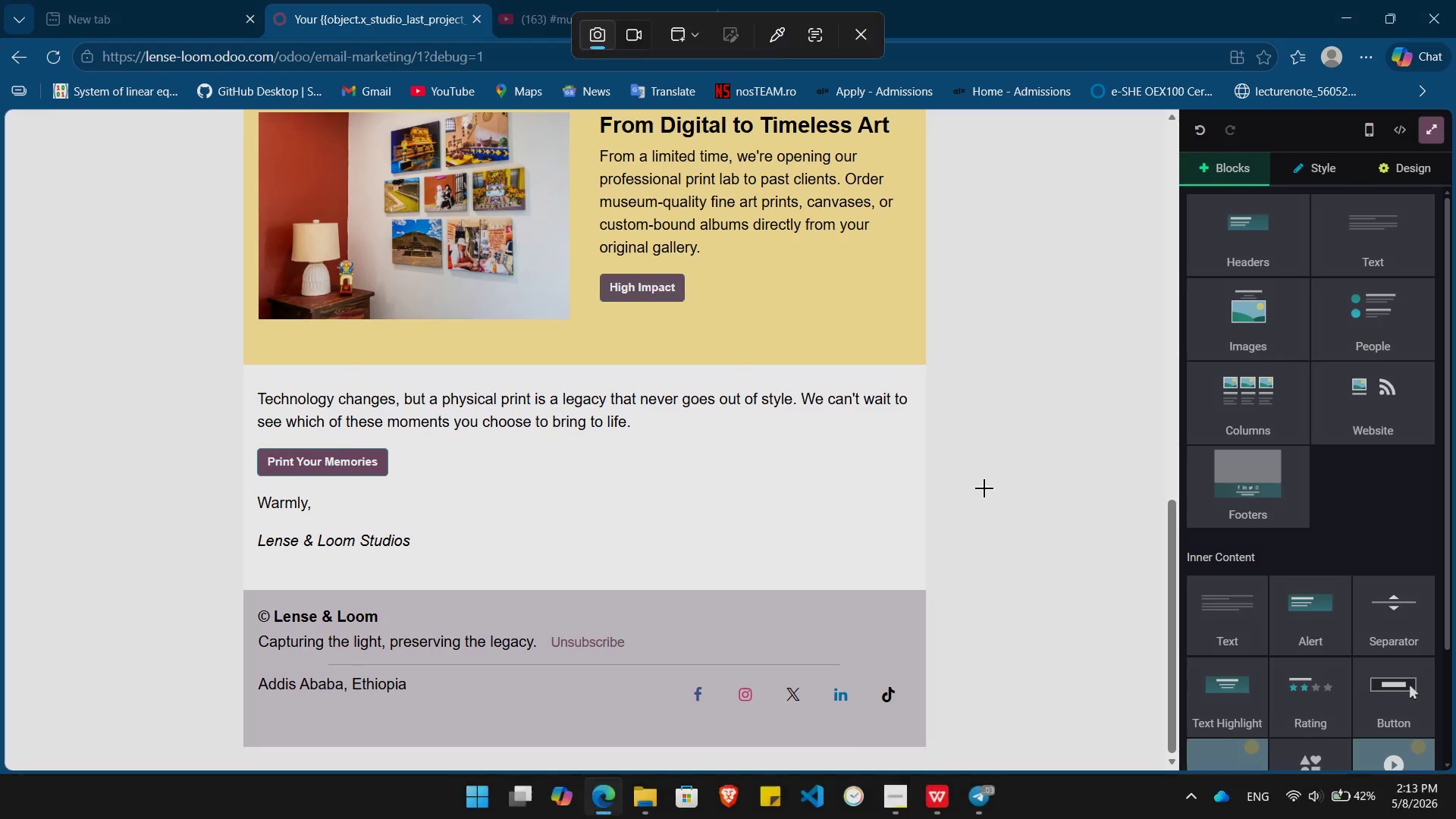 
left_click([984, 488])
 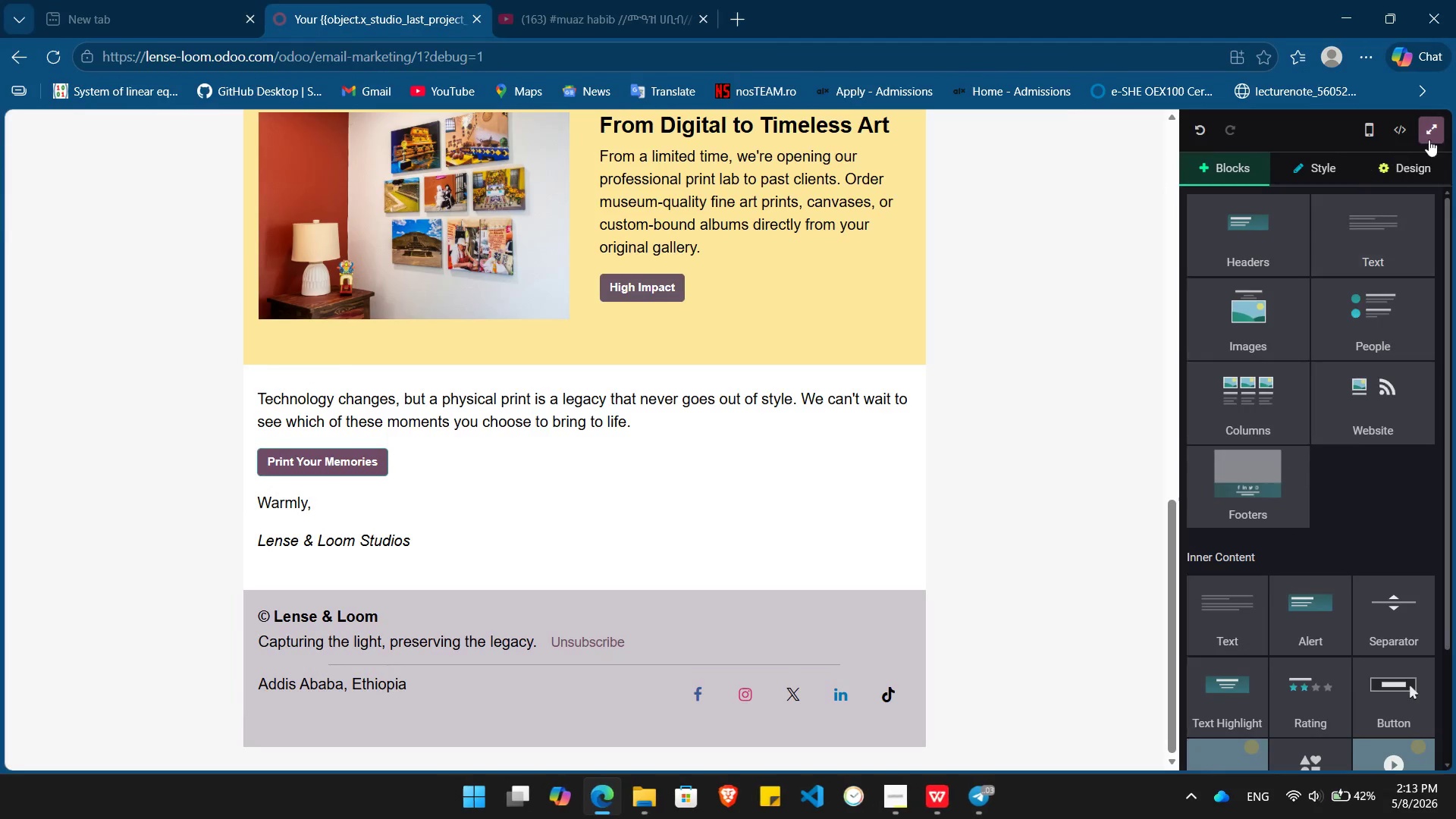 
left_click([1432, 138])
 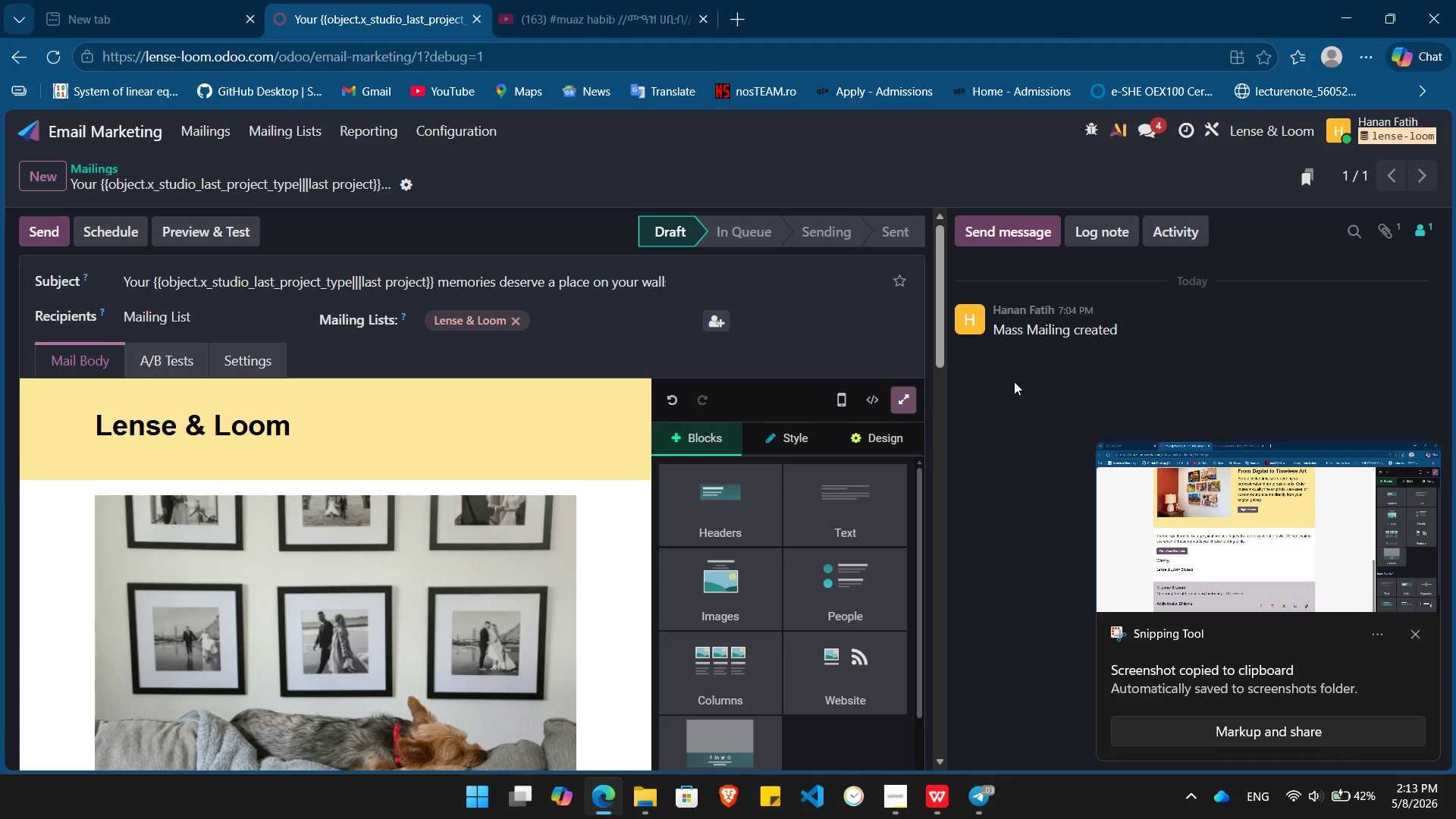 
key(Alt+Tab)